 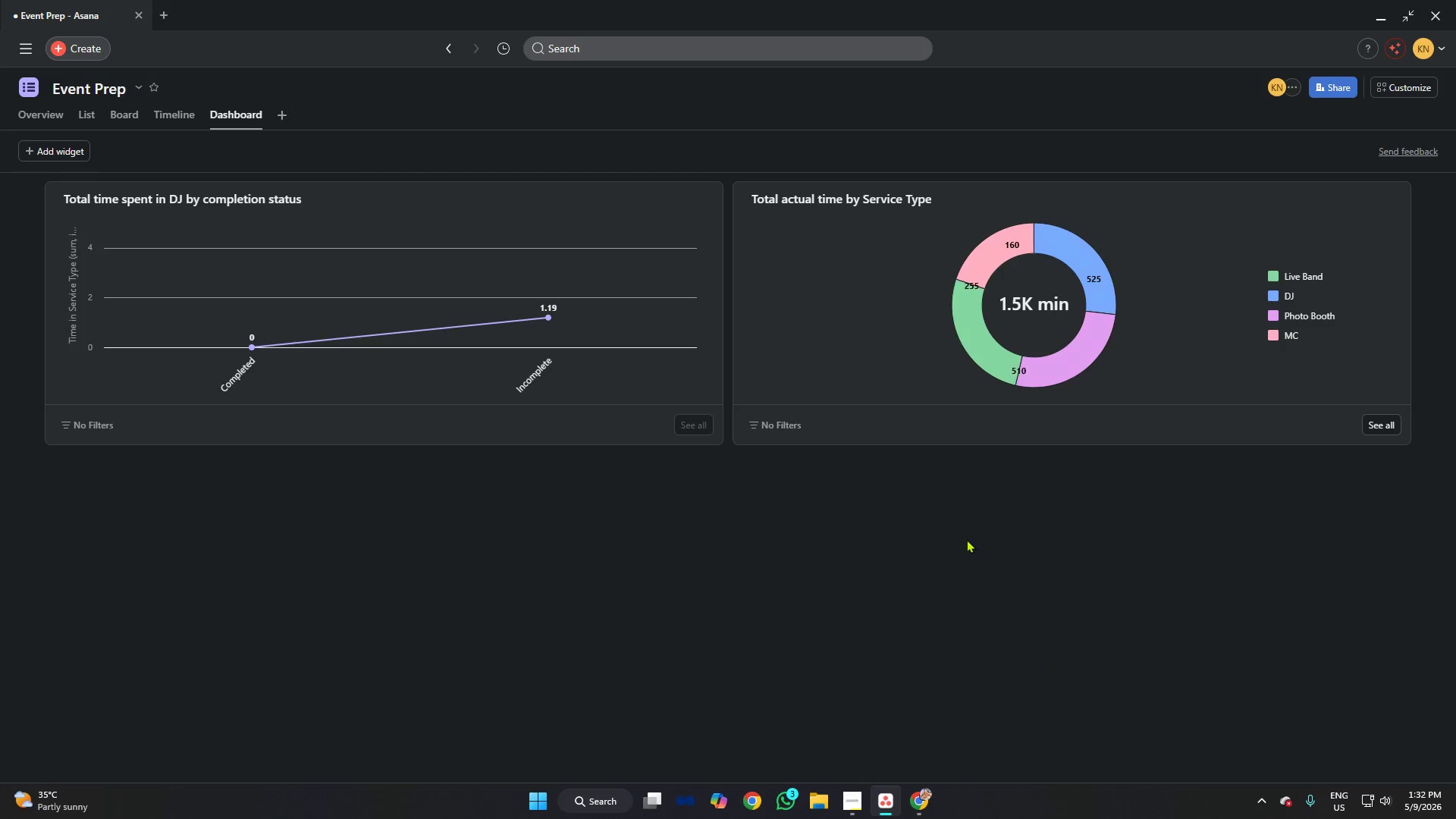 
left_click([926, 198])
 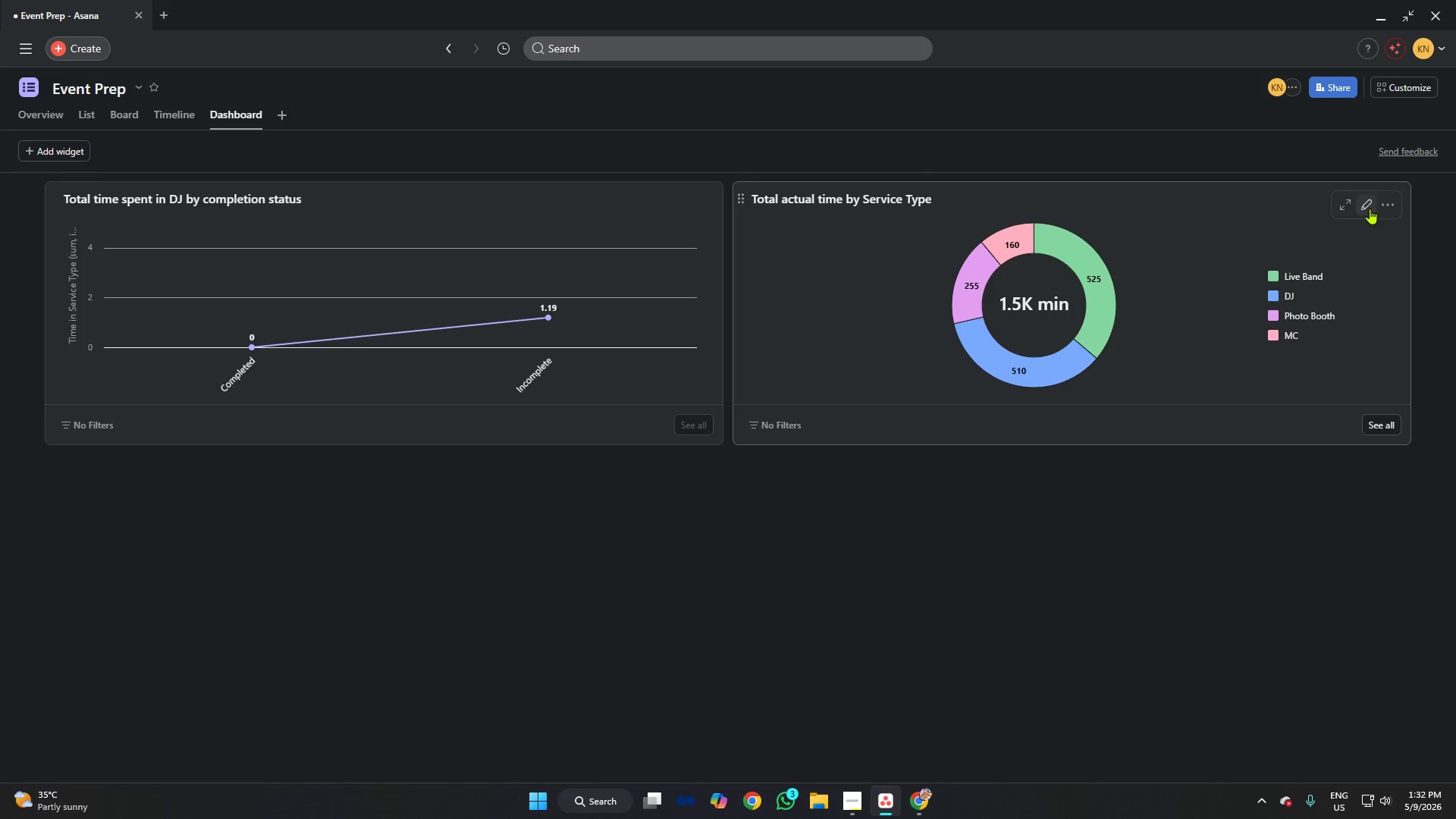 
left_click([1370, 208])
 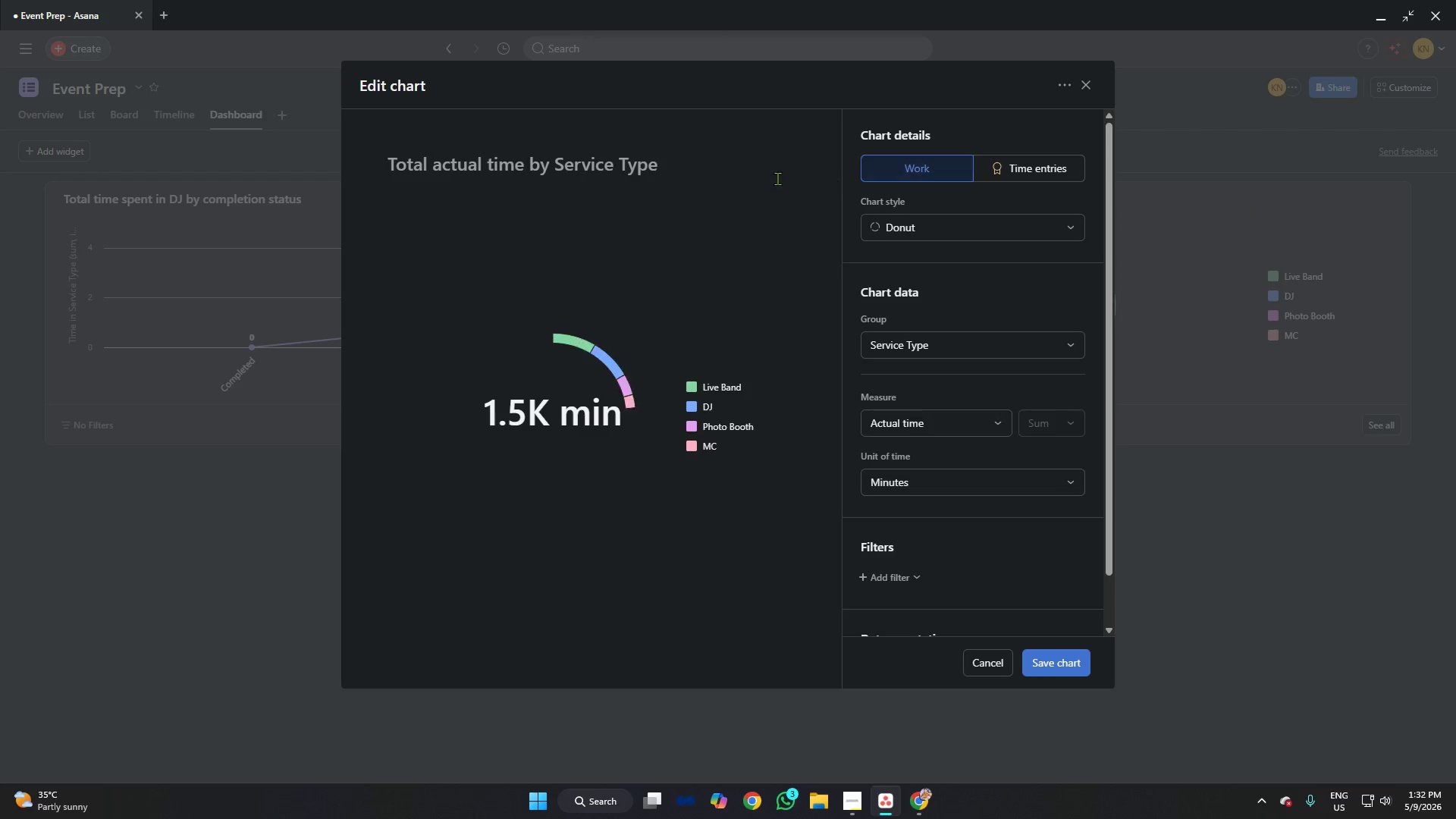 
left_click([729, 168])
 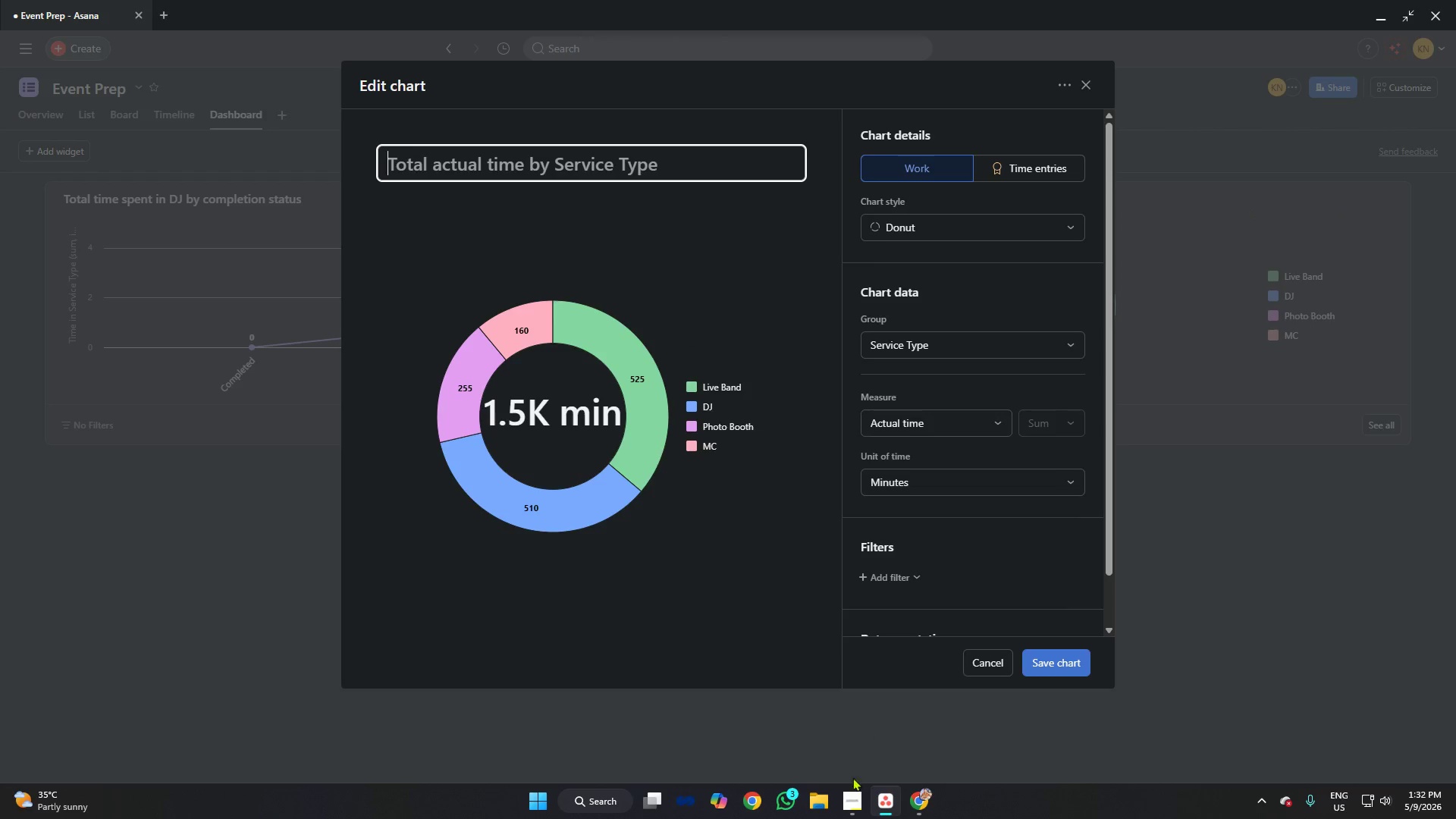 
left_click([856, 802])
 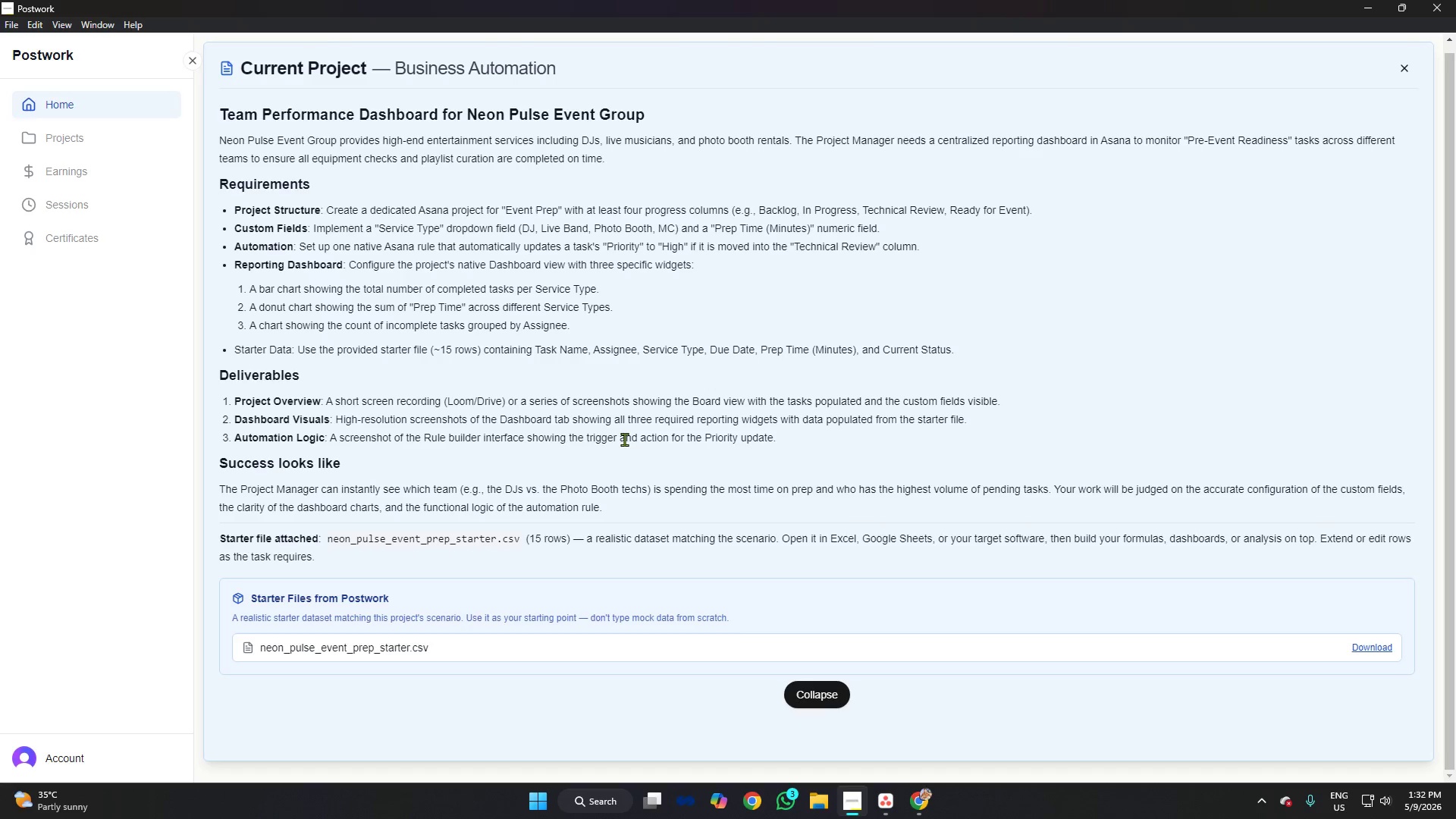 
wait(6.3)
 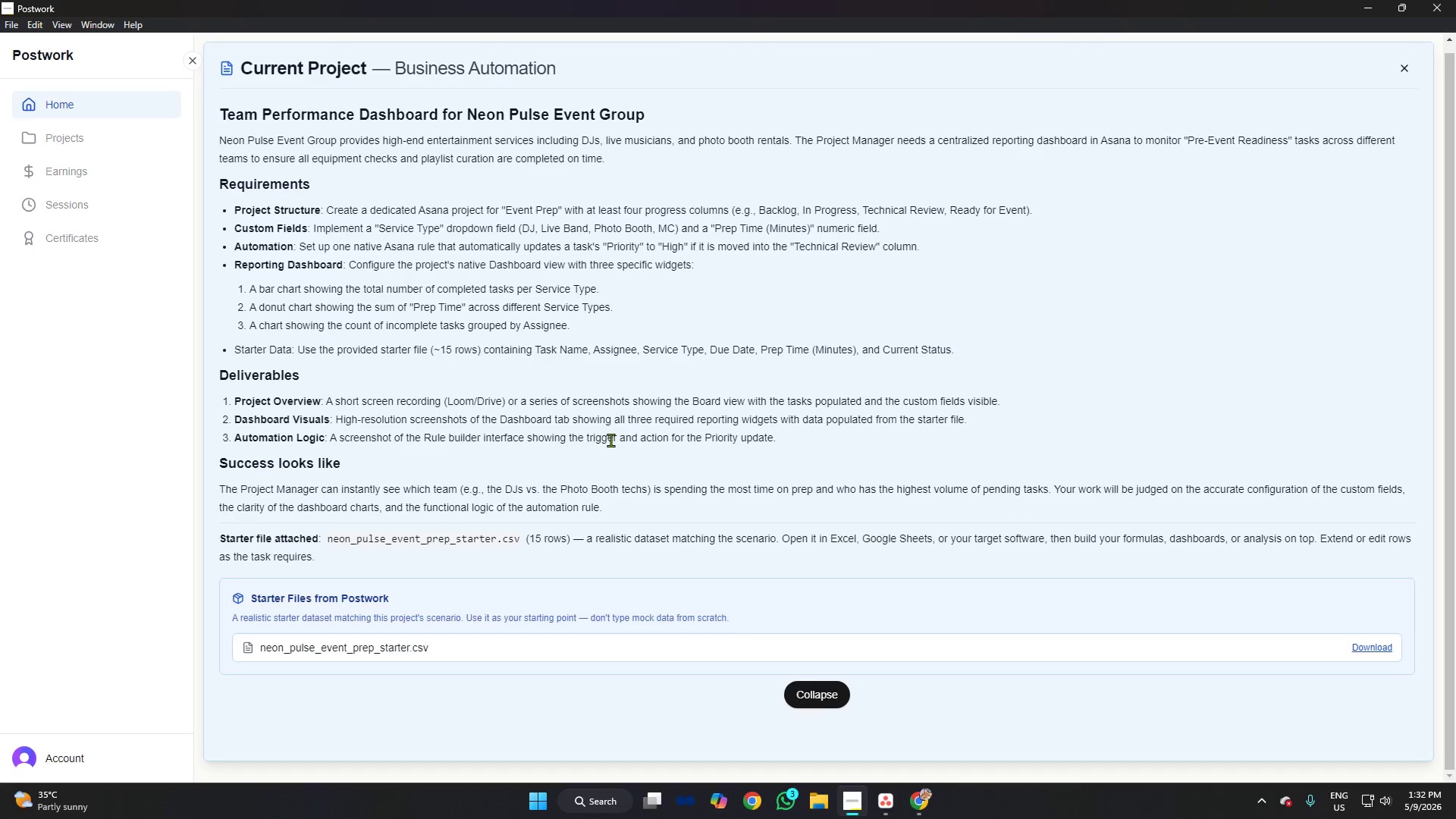 
left_click([889, 799])
 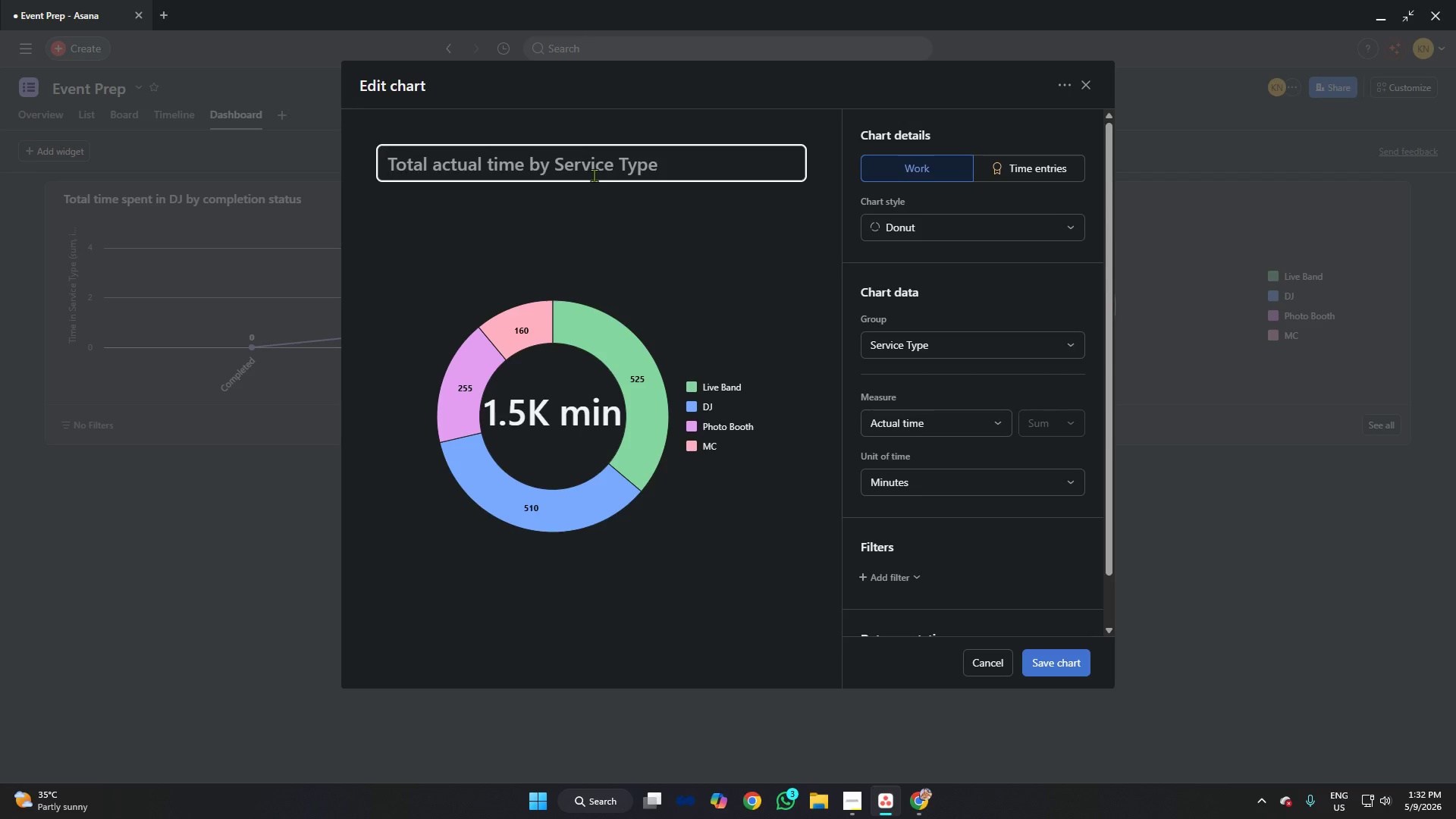 
type(Total Preparatime )
key(Backspace)
key(Backspace)
key(Backspace)
key(Backspace)
type(ion Timew)
key(Backspace)
type( by Servicre)
key(Backspace)
type( T7y)
key(Backspace)
key(Backspace)
type(ype)
 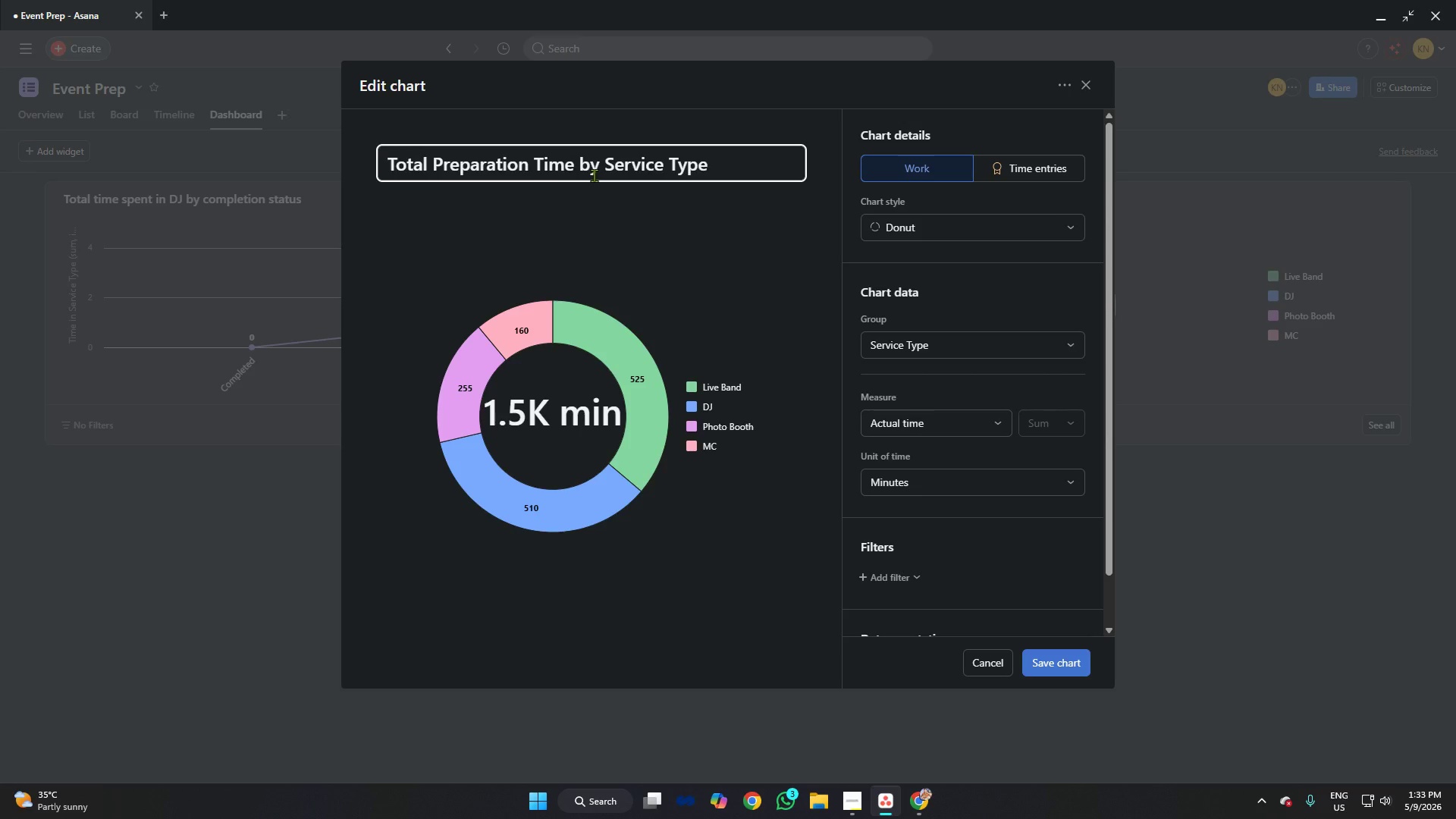 
wait(16.73)
 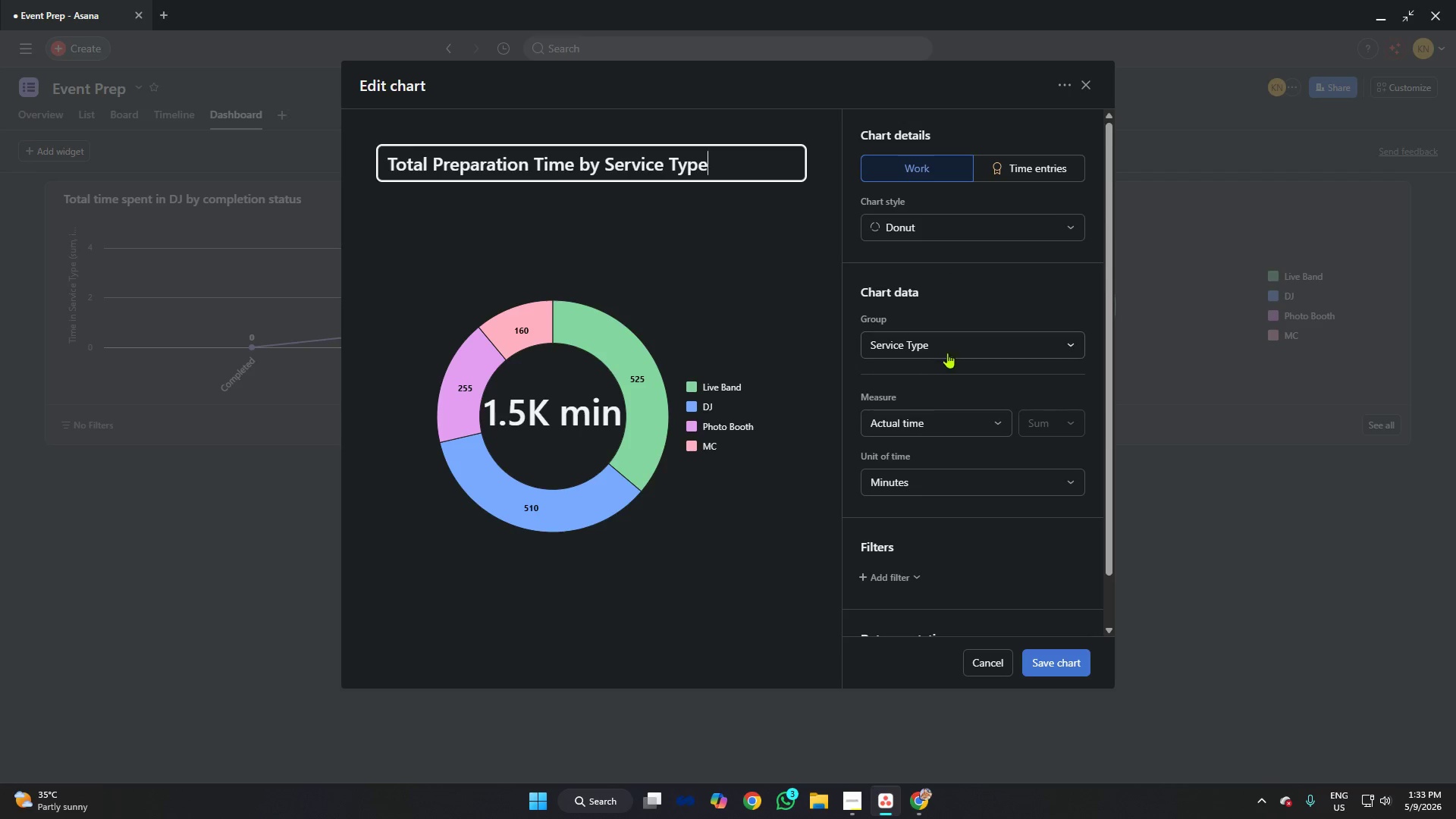 
left_click([1052, 666])